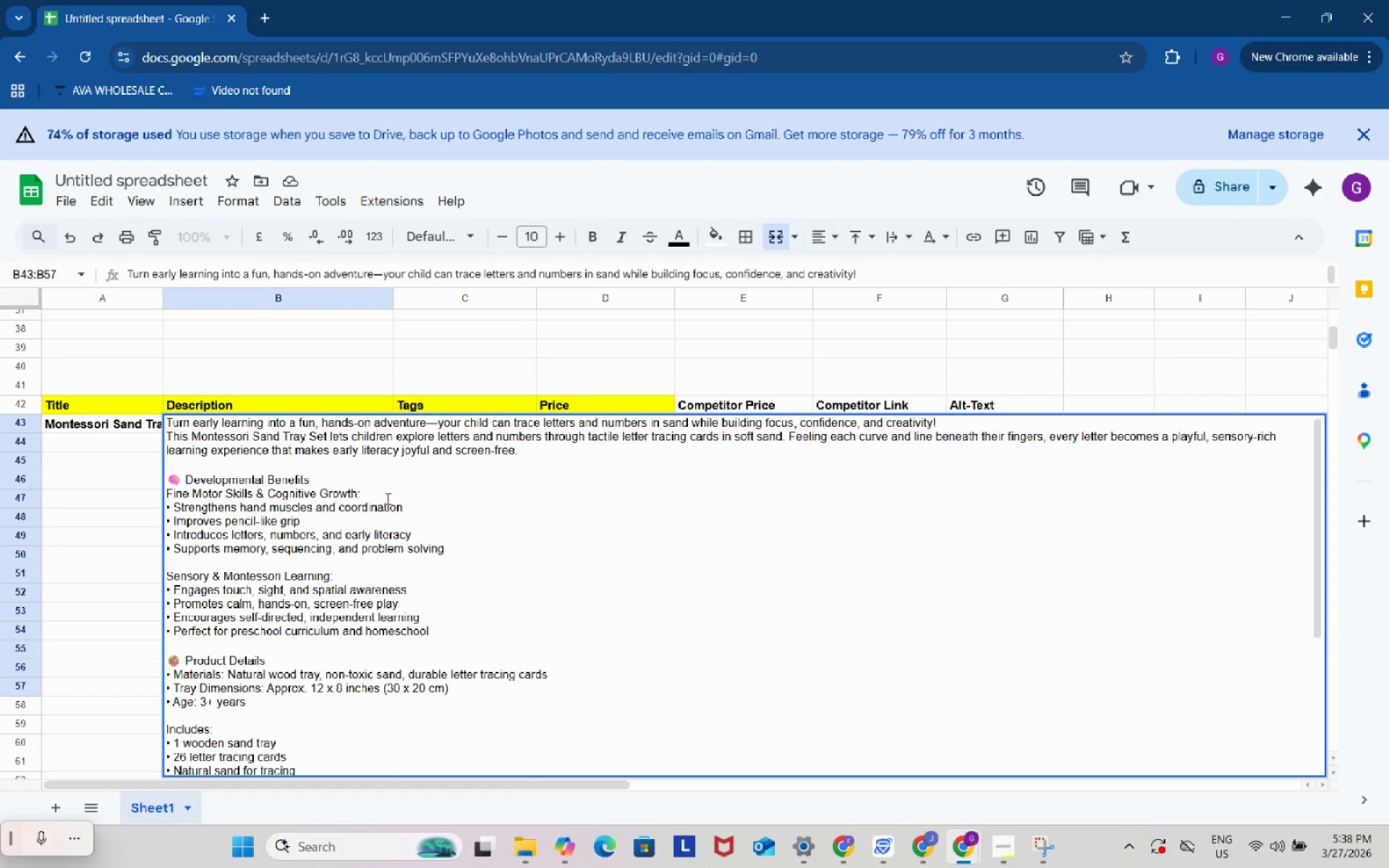 
wait(15.7)
 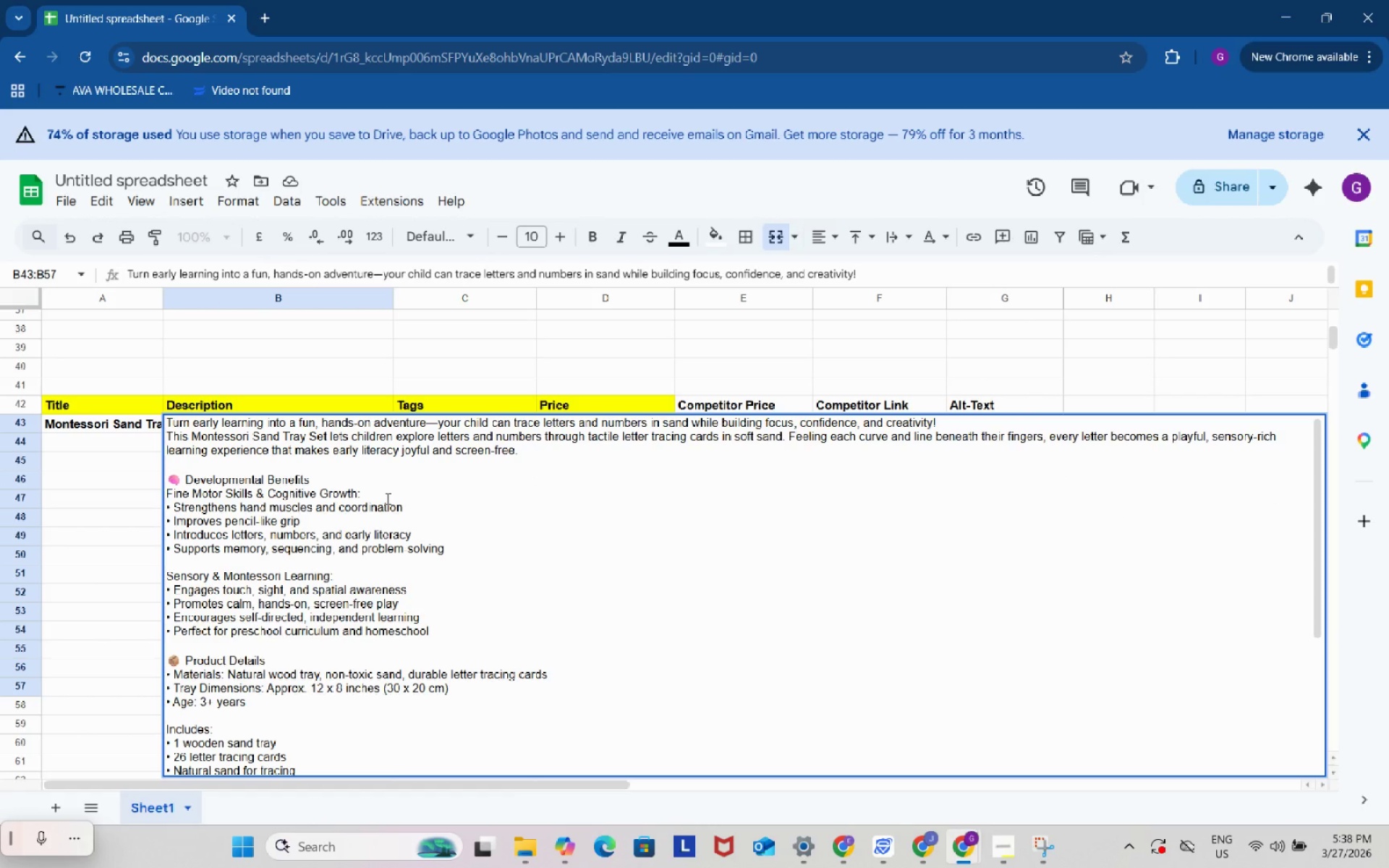 
scroll: coordinate [386, 498], scroll_direction: down, amount: 3.0
 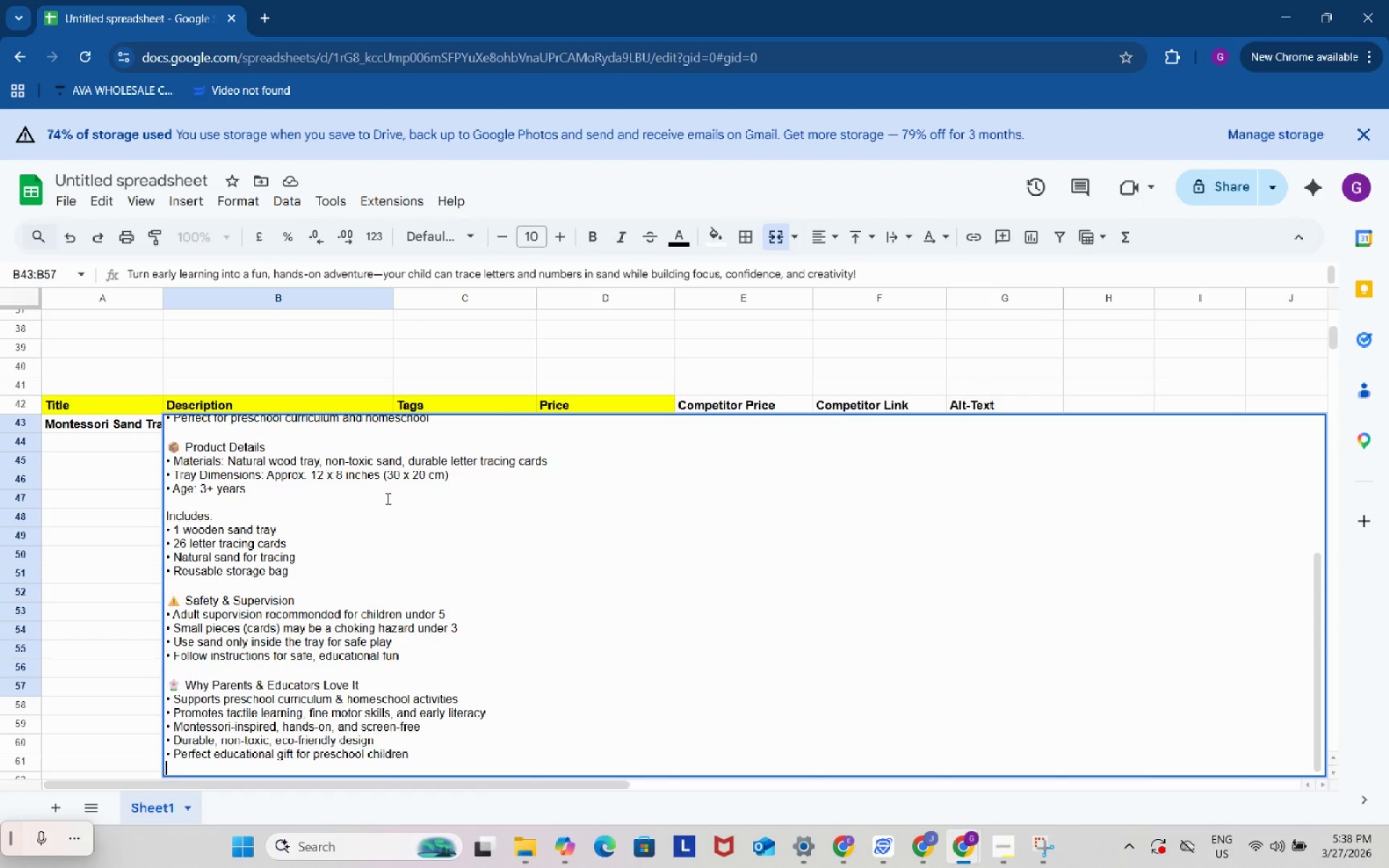 
scroll: coordinate [386, 498], scroll_direction: up, amount: 4.0
 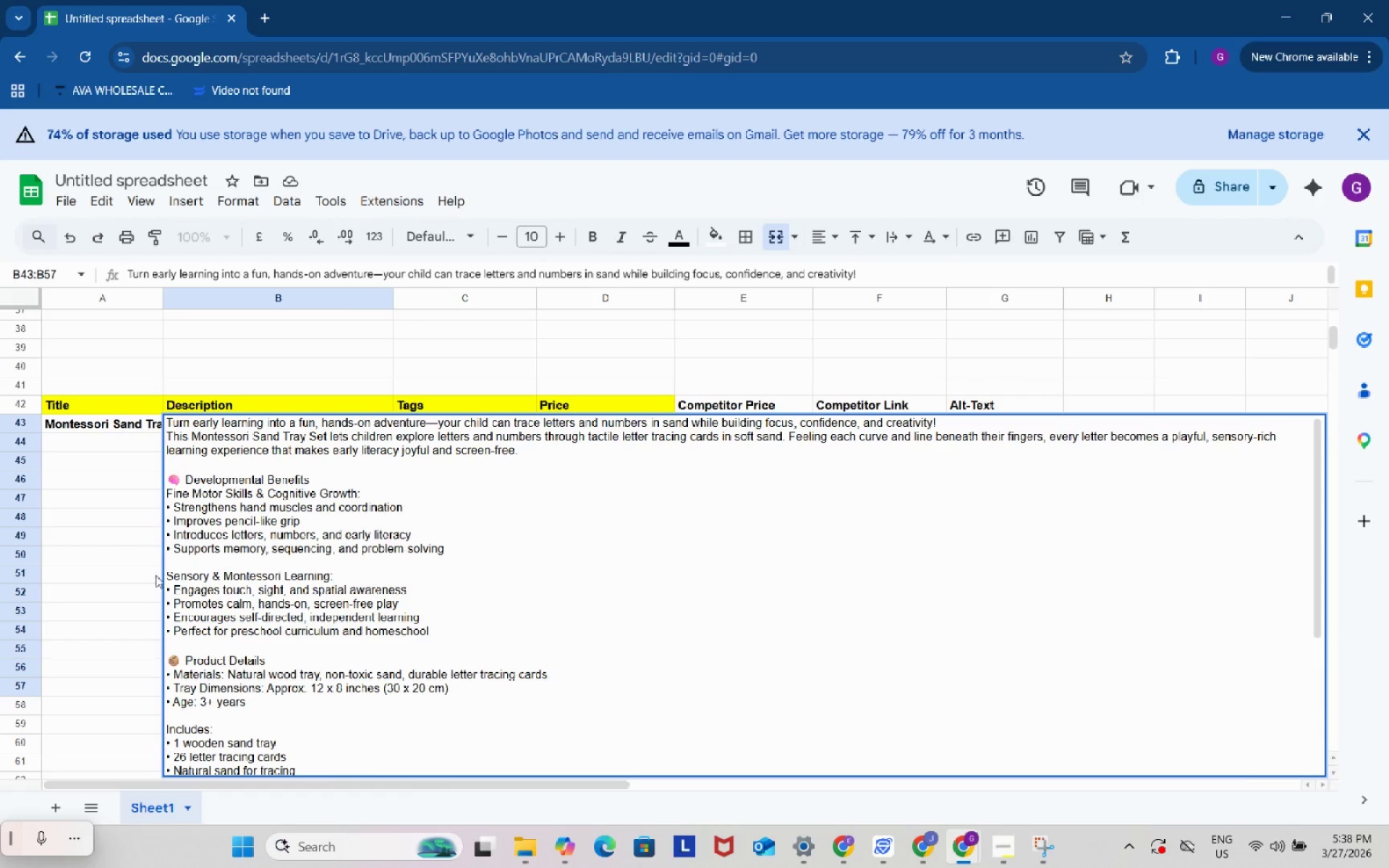 
left_click([109, 553])
 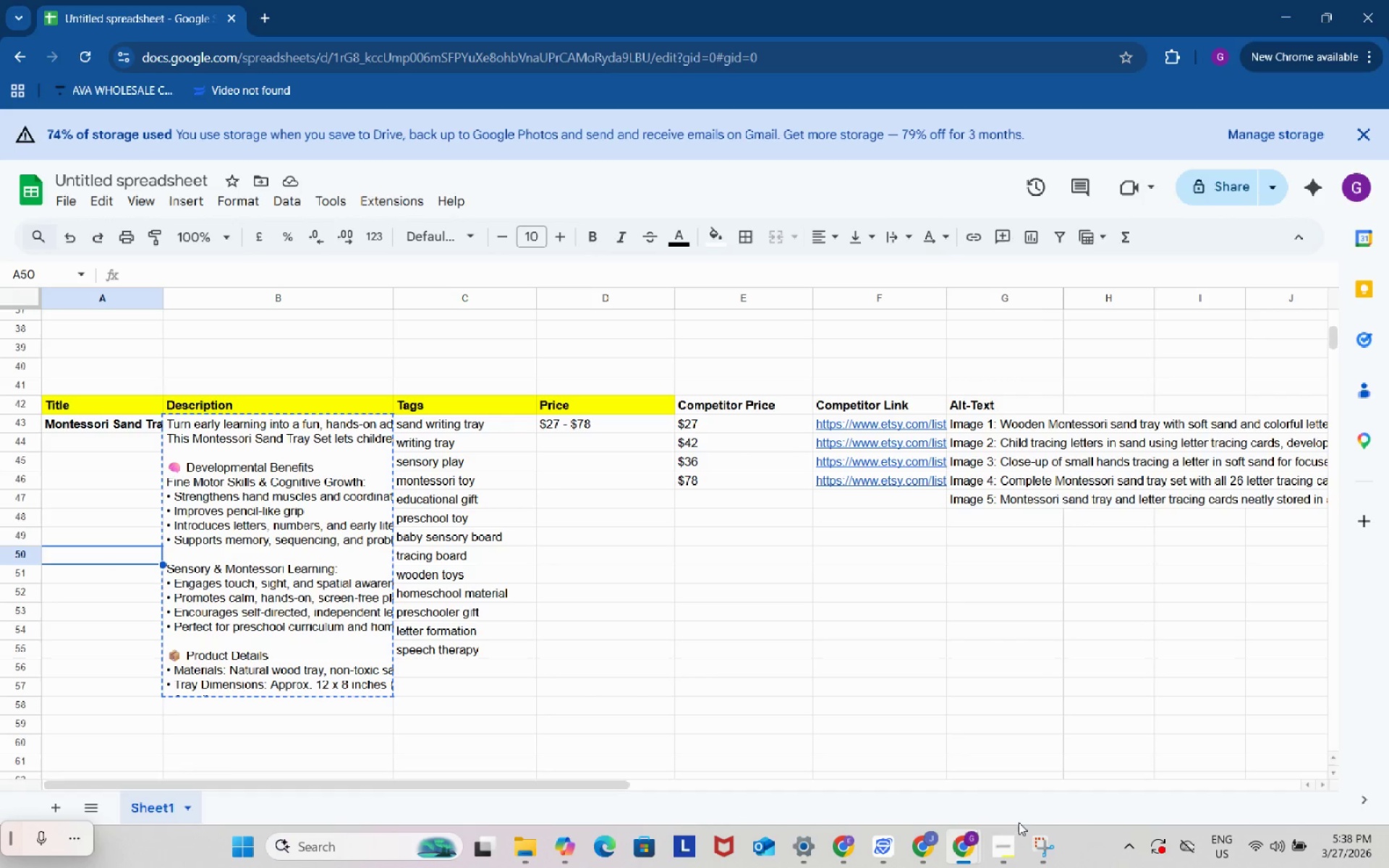 
left_click([1006, 841])